 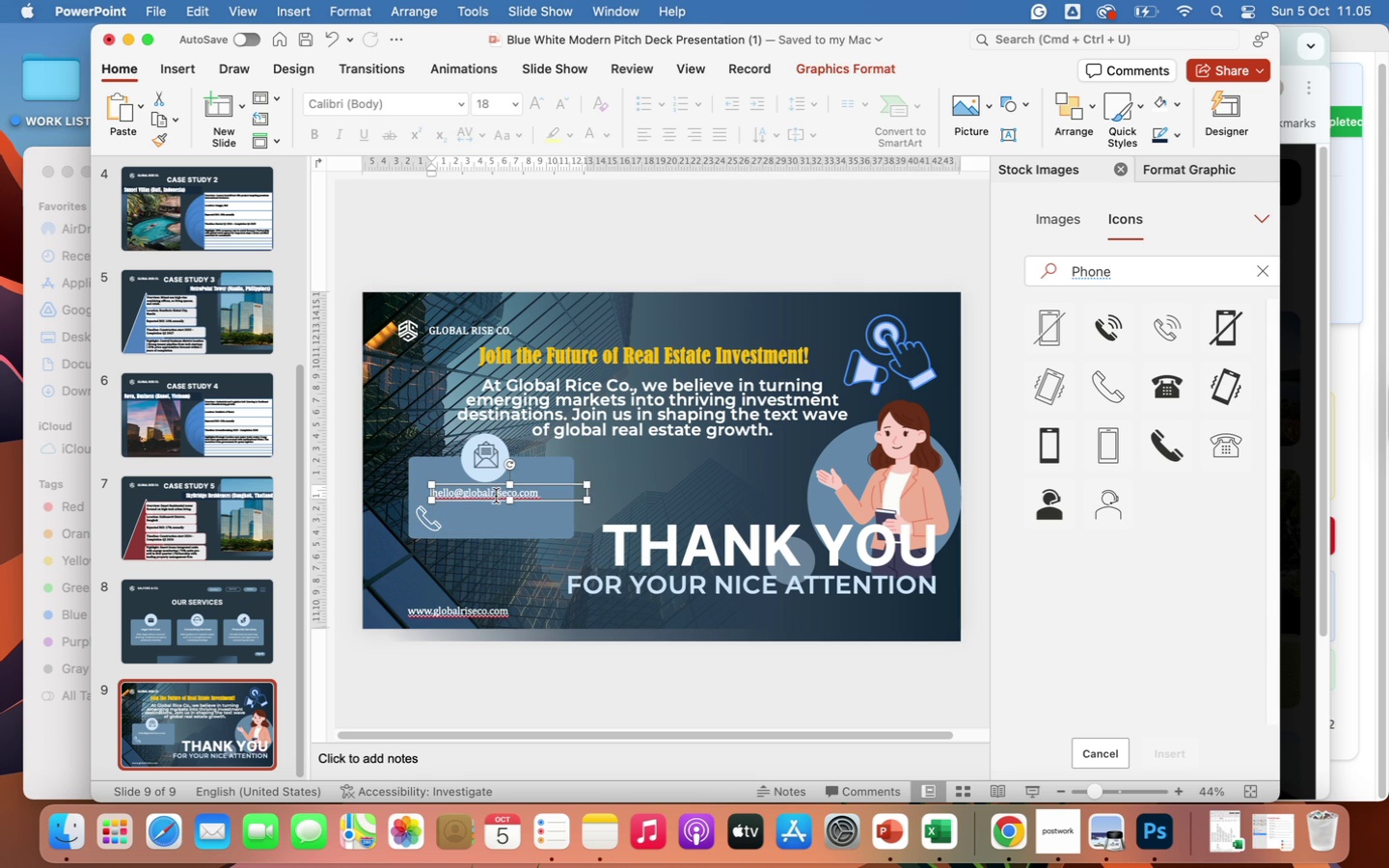 
left_click([534, 502])
 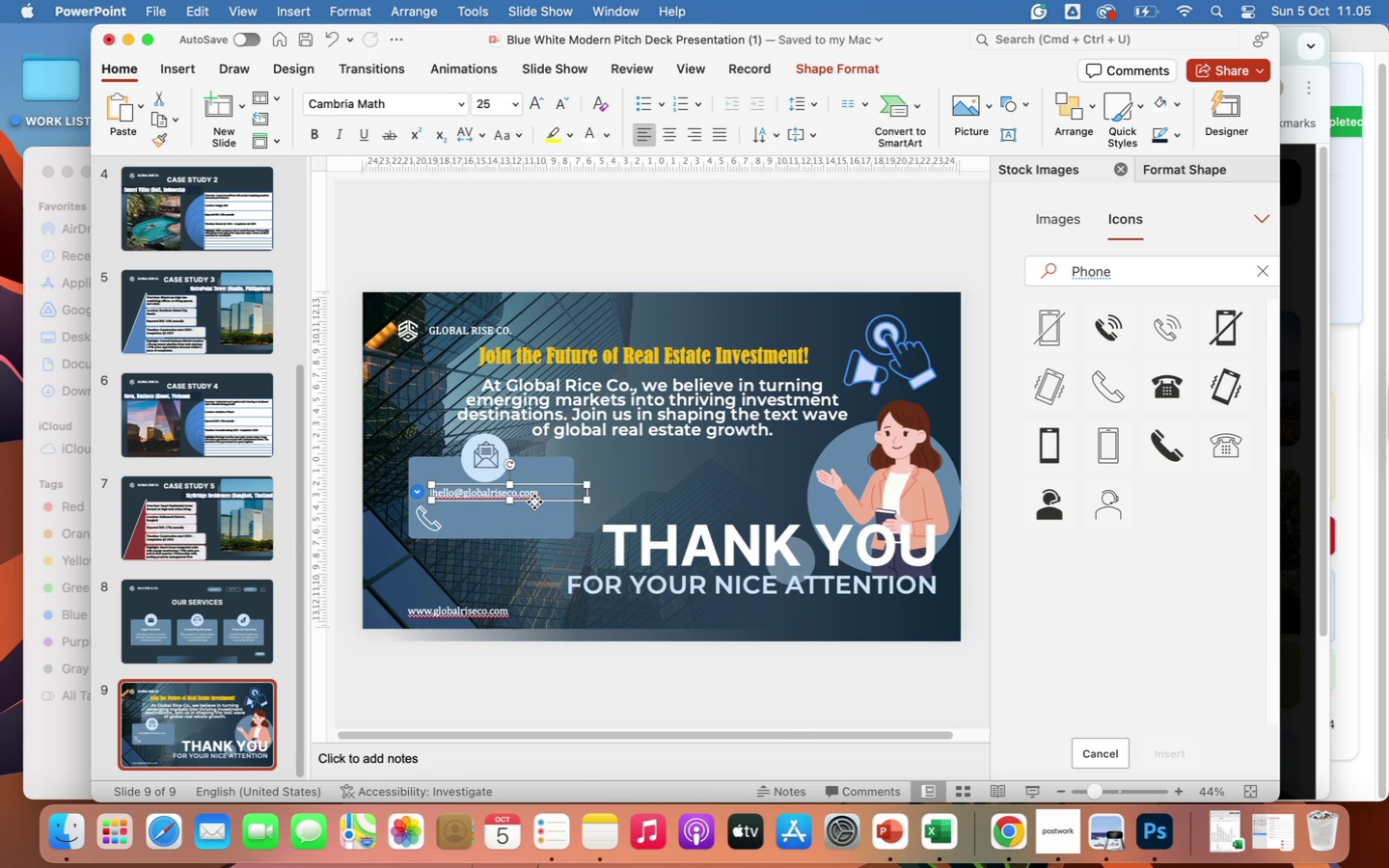 
right_click([534, 502])
 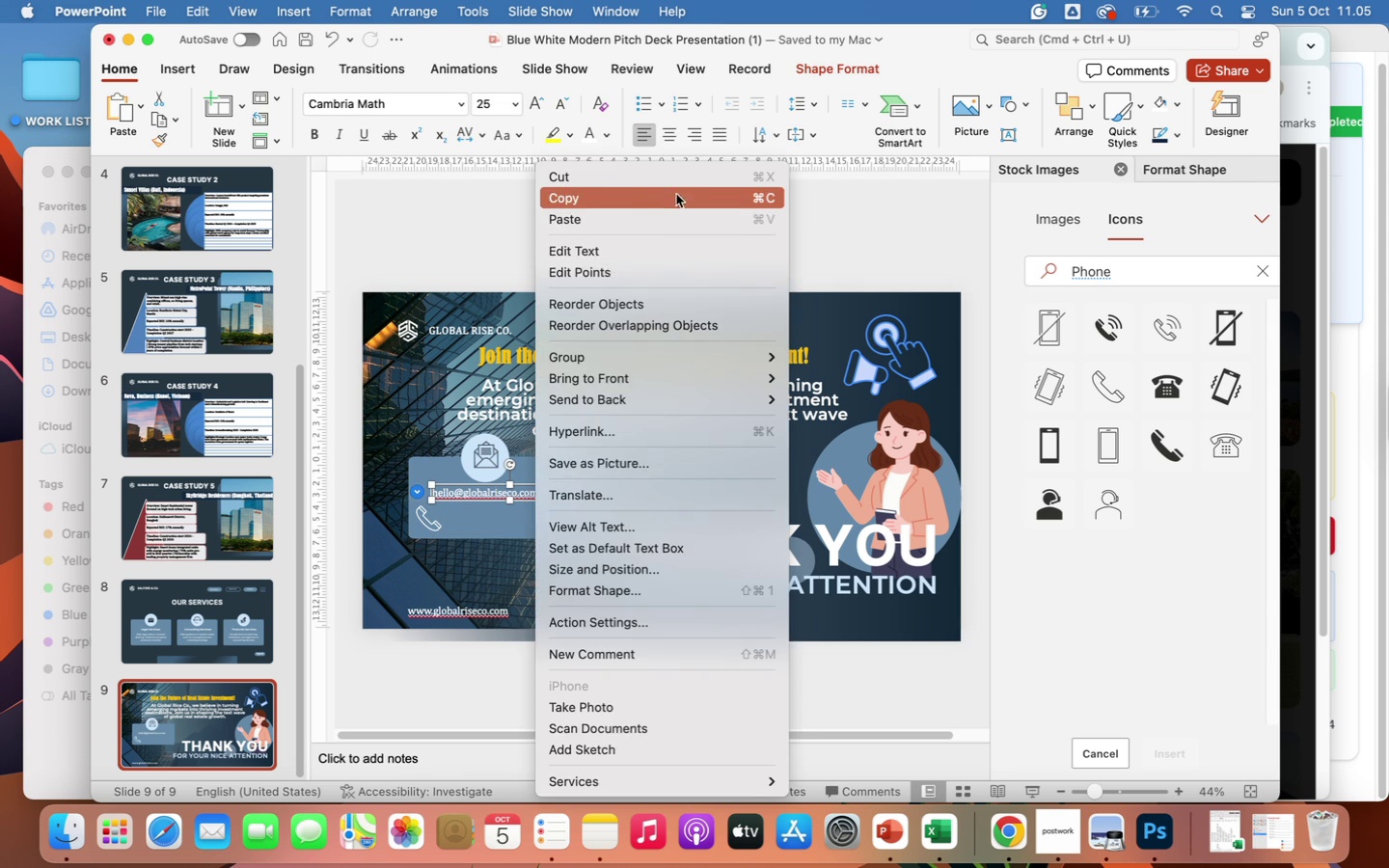 
left_click([635, 197])
 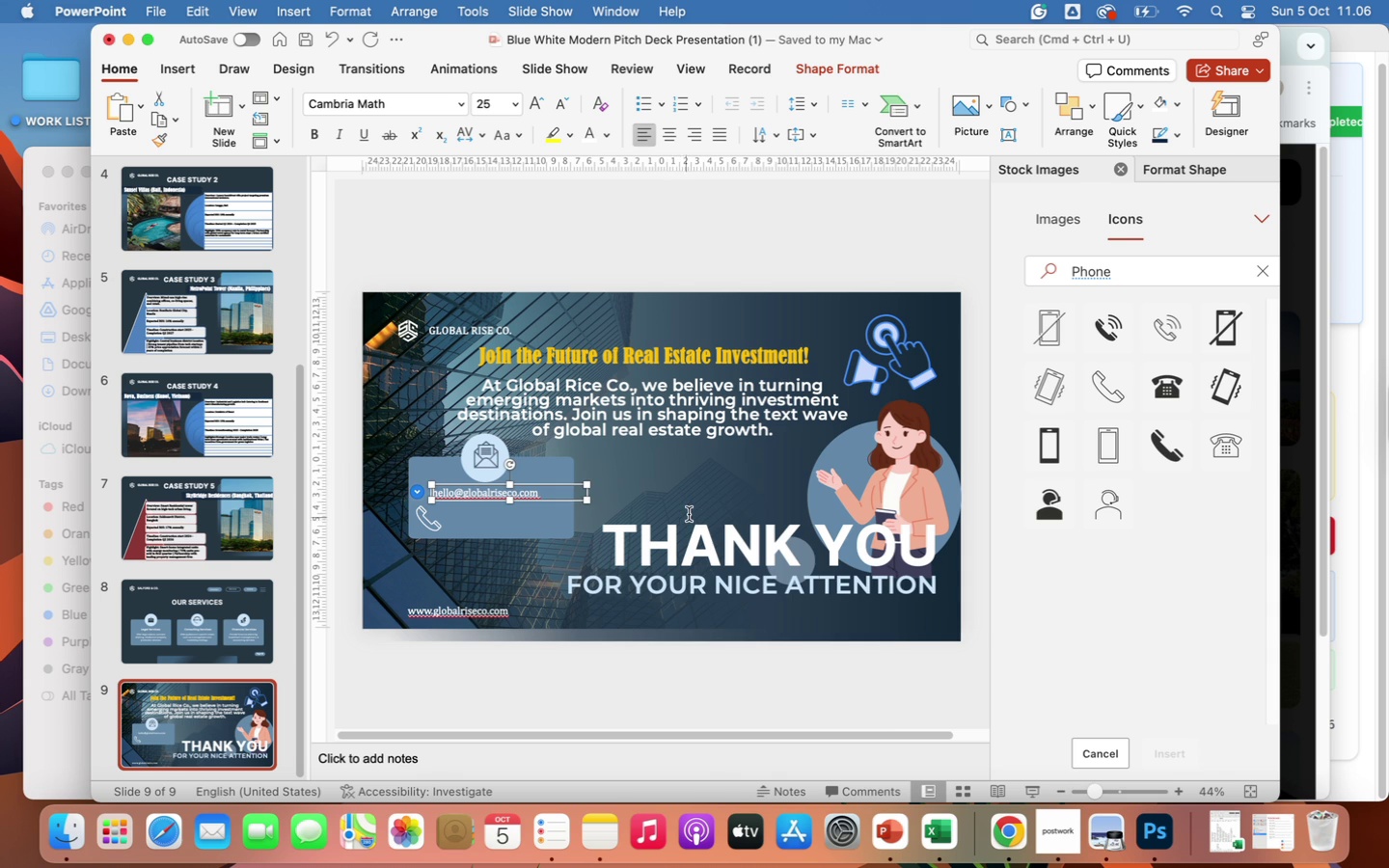 
left_click([700, 488])
 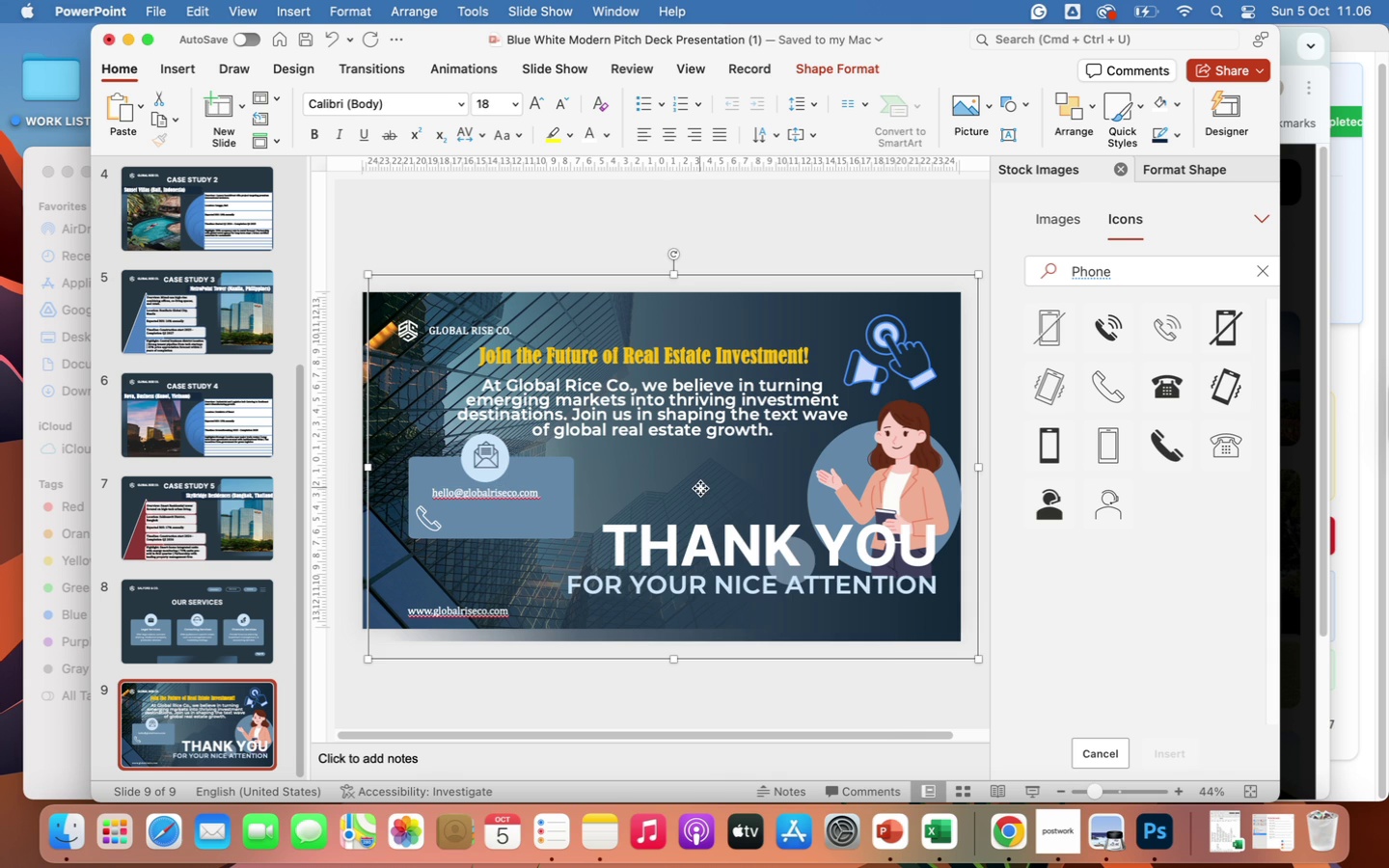 
right_click([700, 488])
 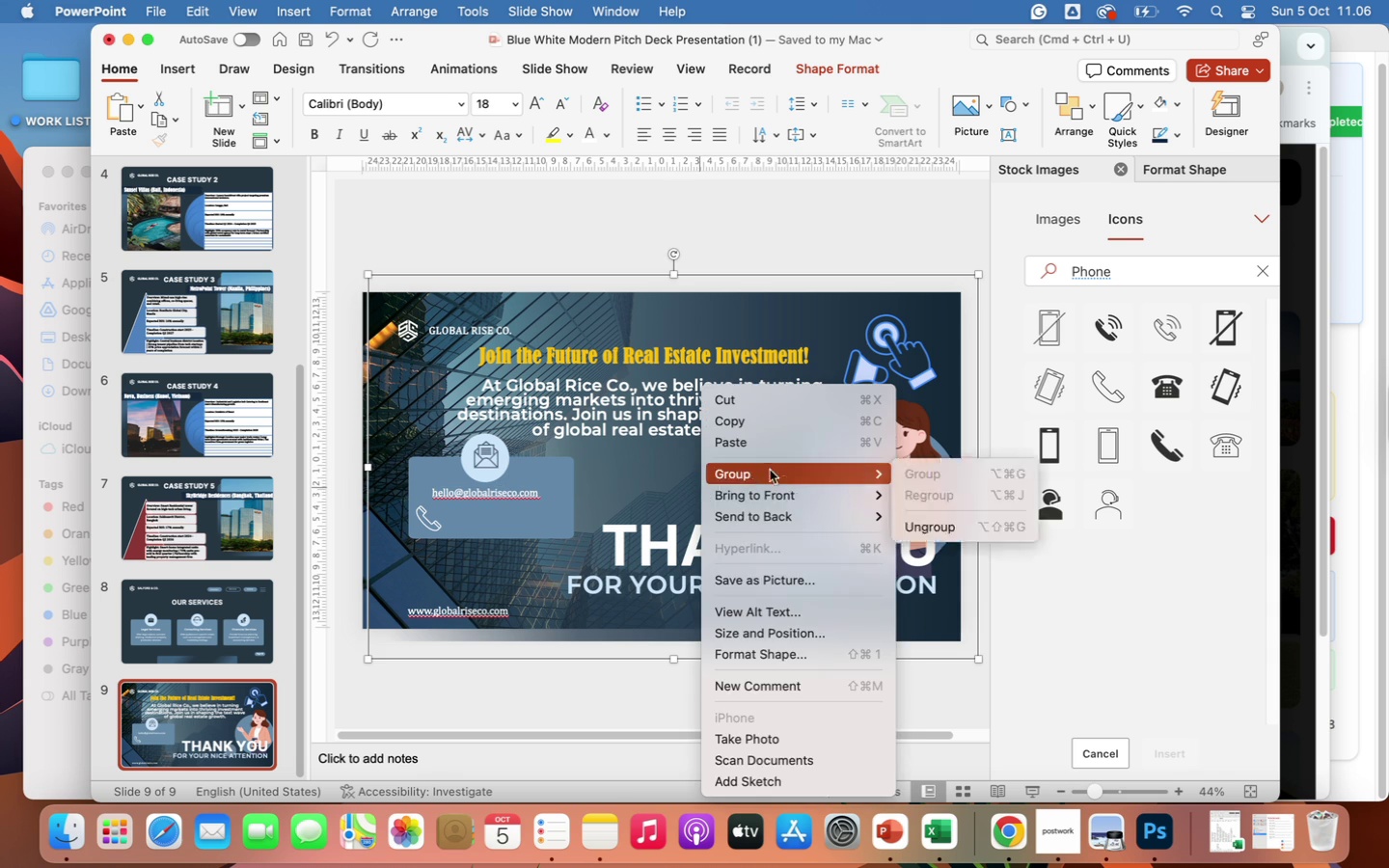 
left_click([764, 450])